 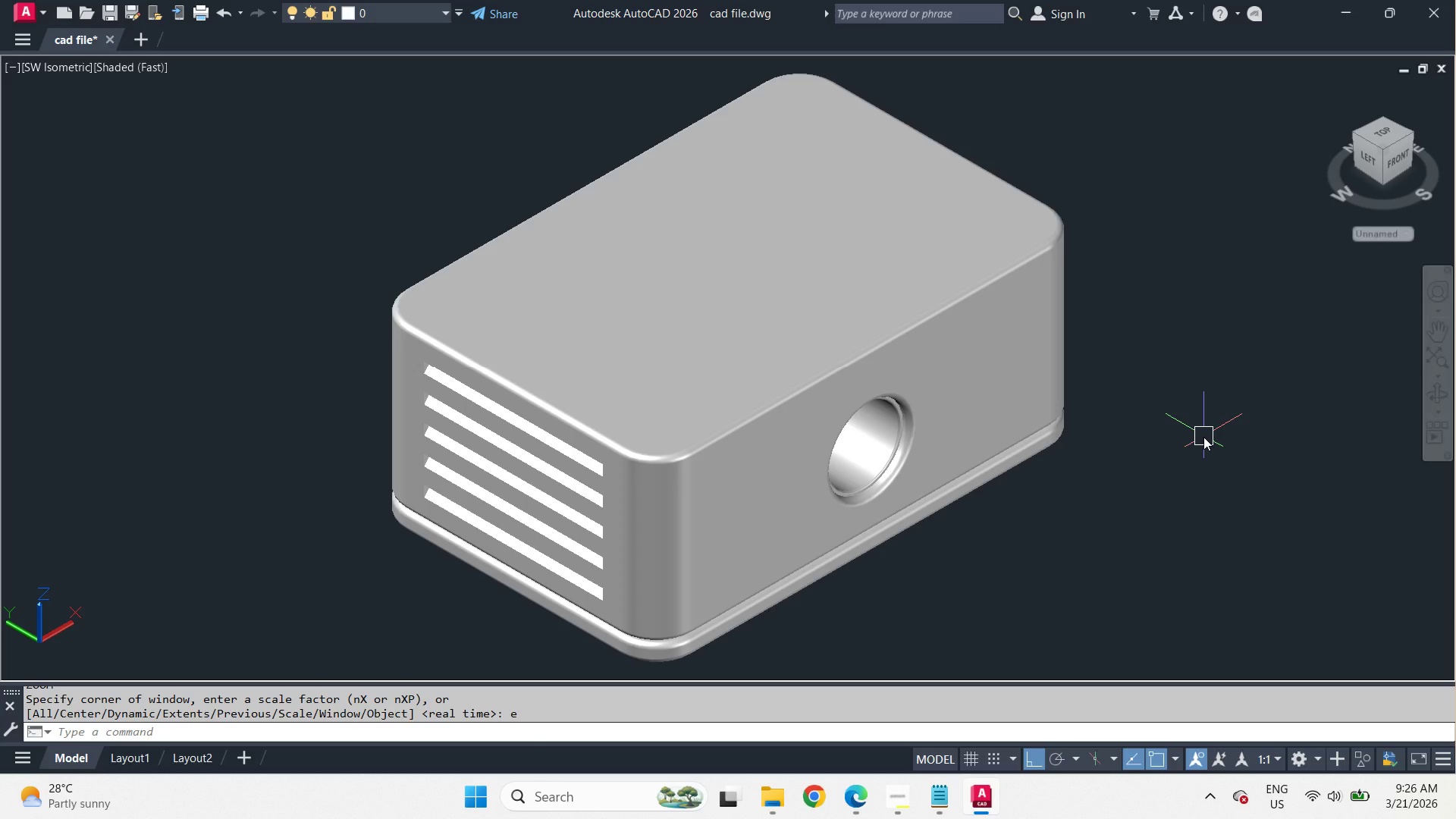 
type(purg )
 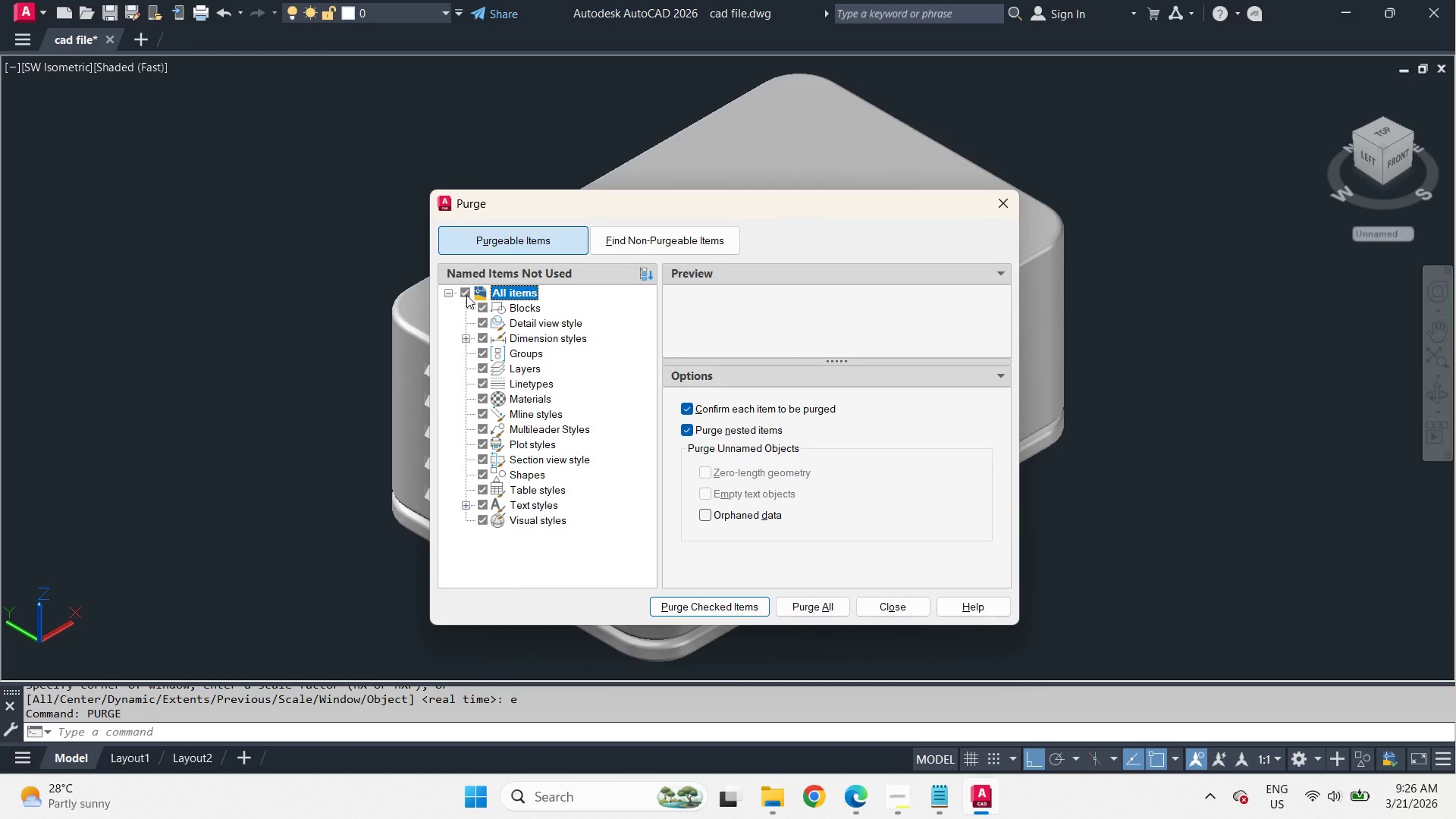 
double_click([466, 294])
 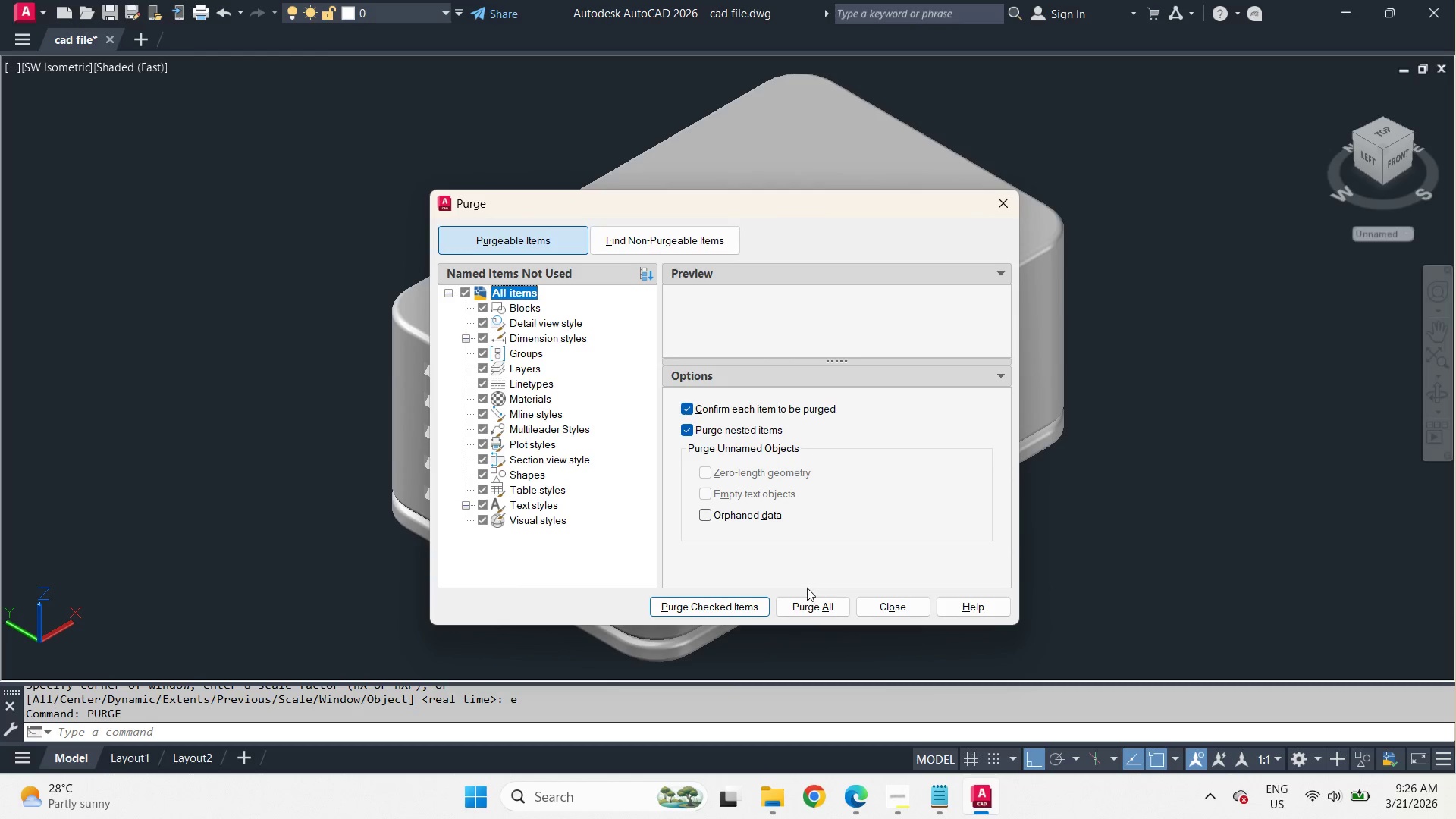 
left_click([809, 607])
 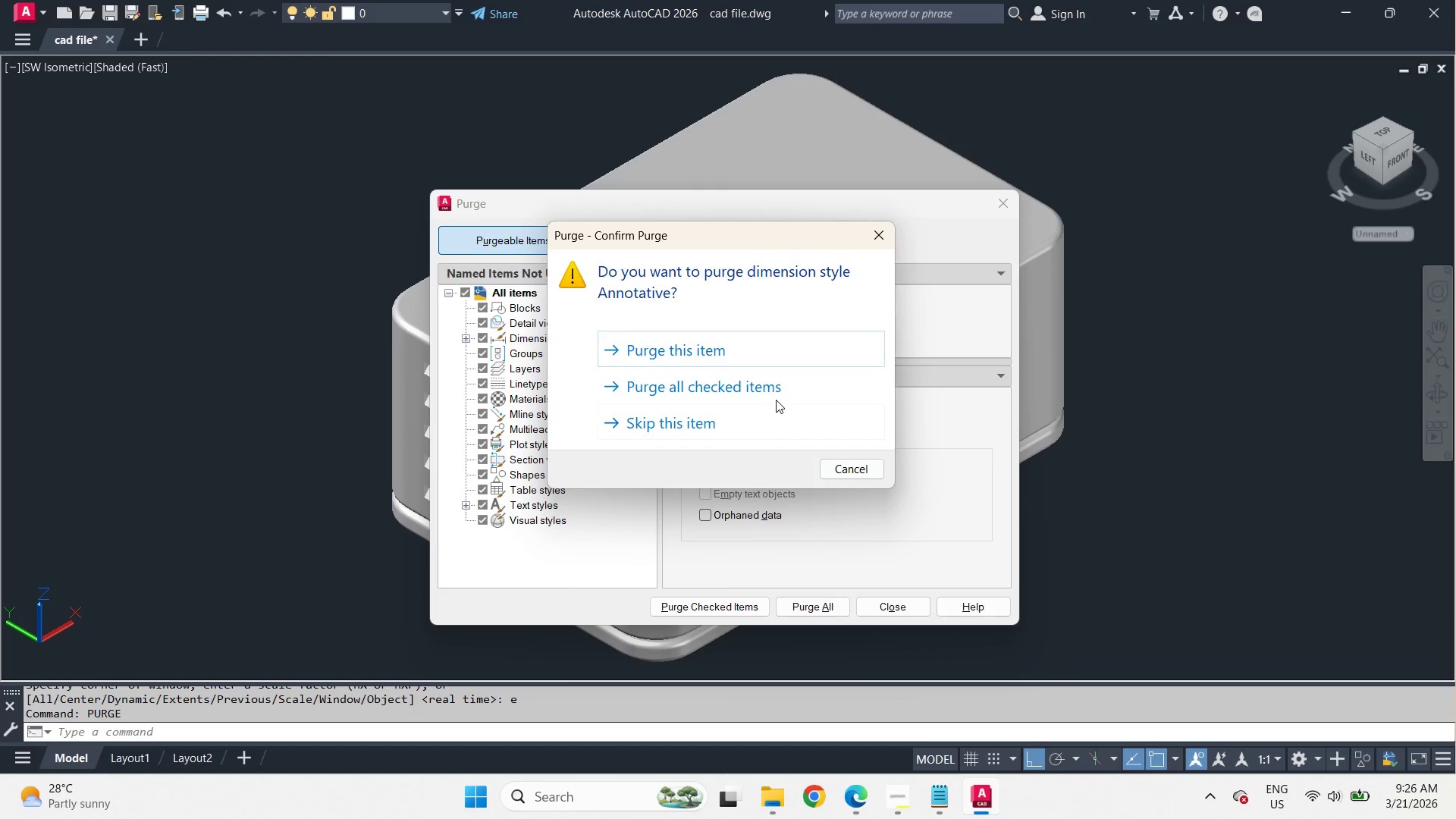 
left_click([767, 381])
 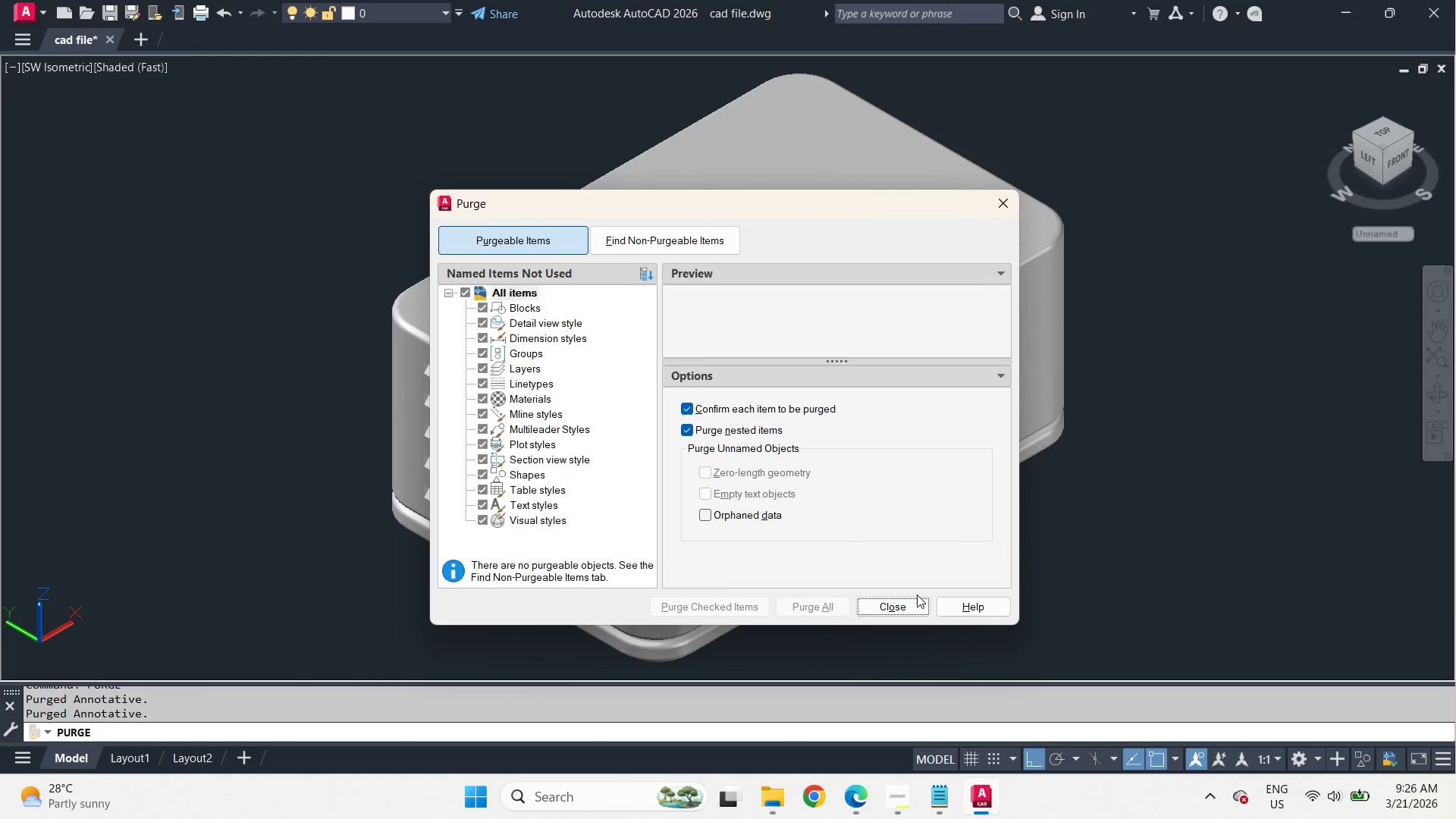 
left_click([895, 605])
 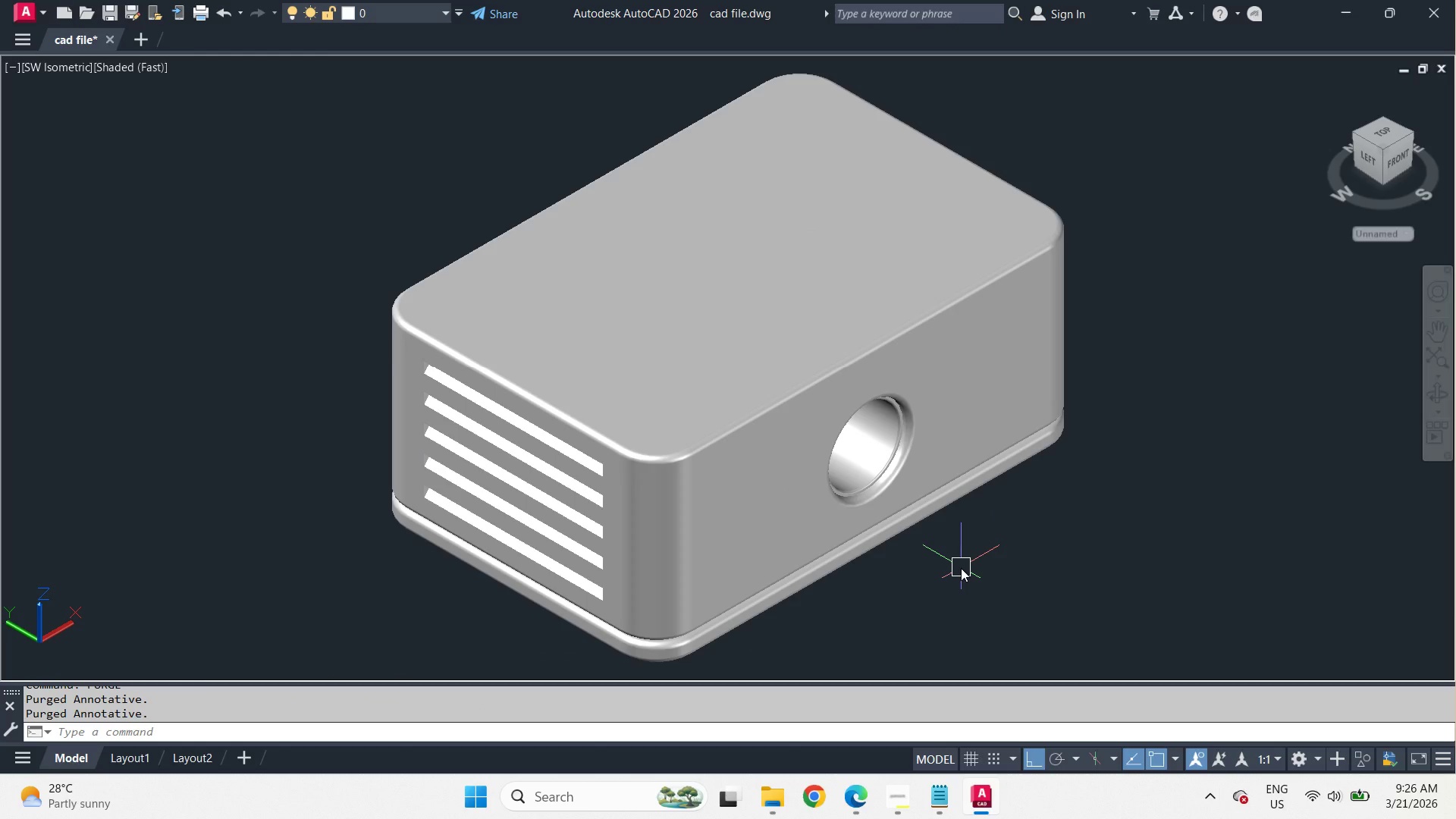 
key(Control+S)
 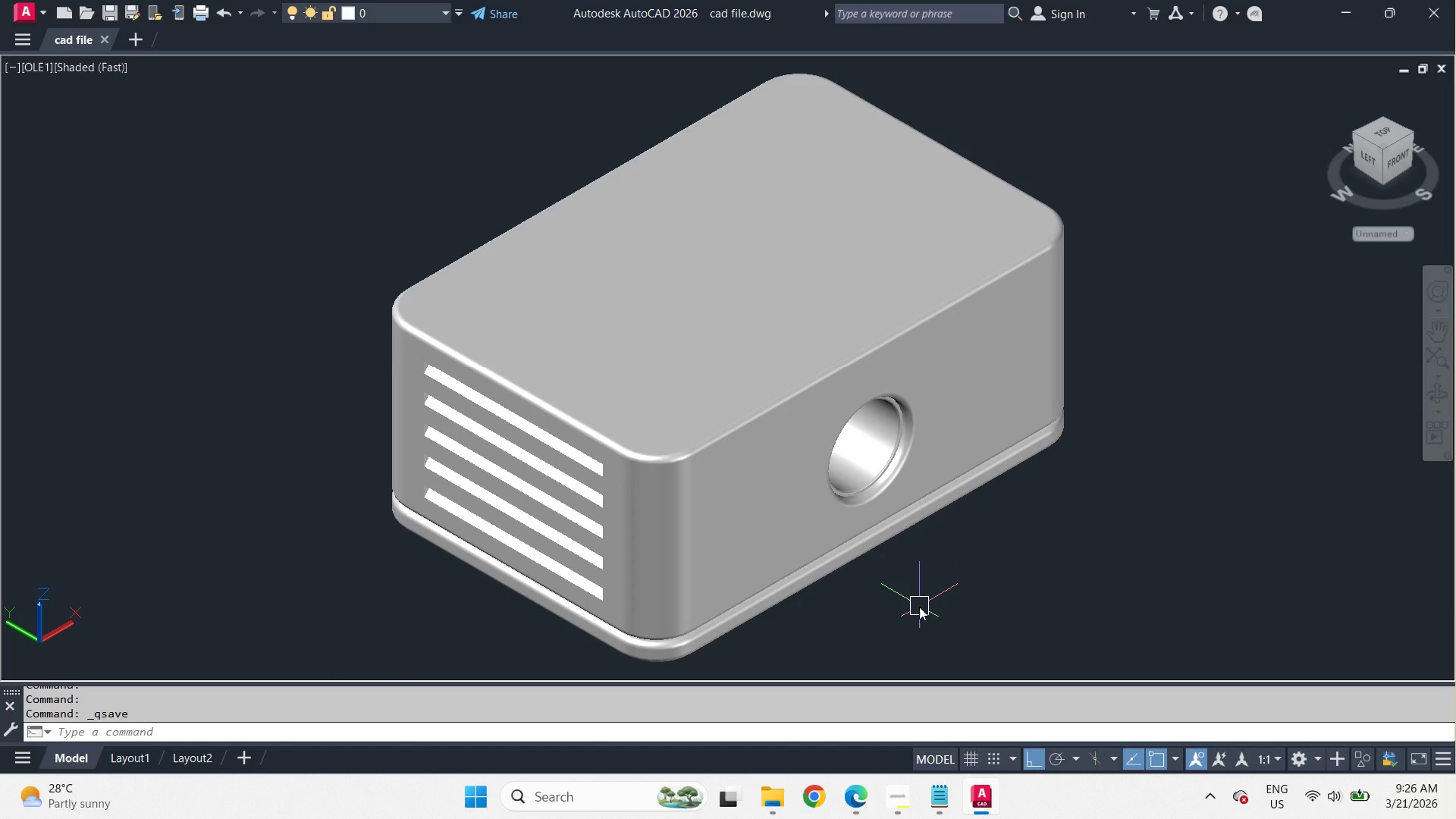 
wait(5.08)
 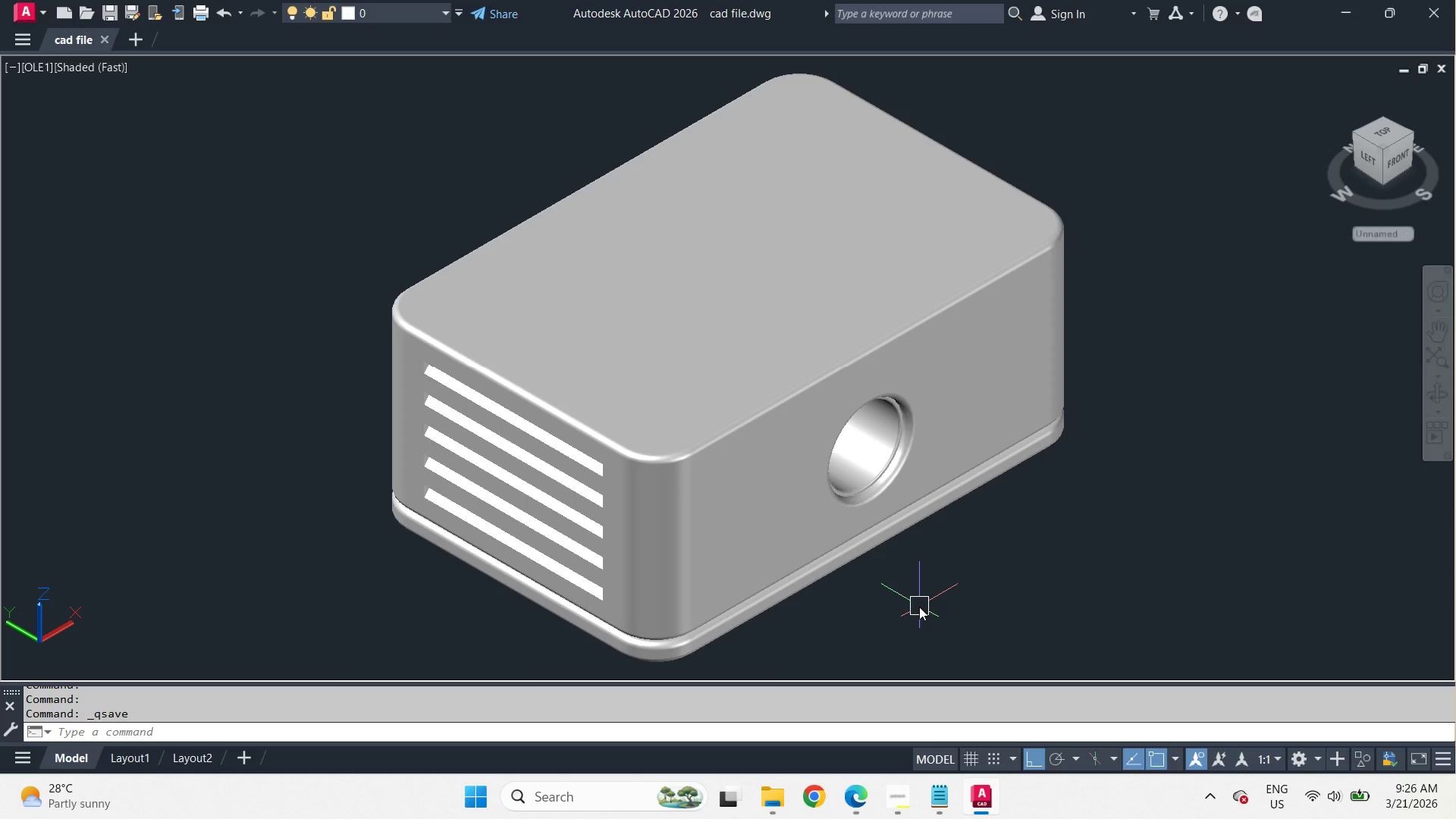 
key(Control+Shift+S)
 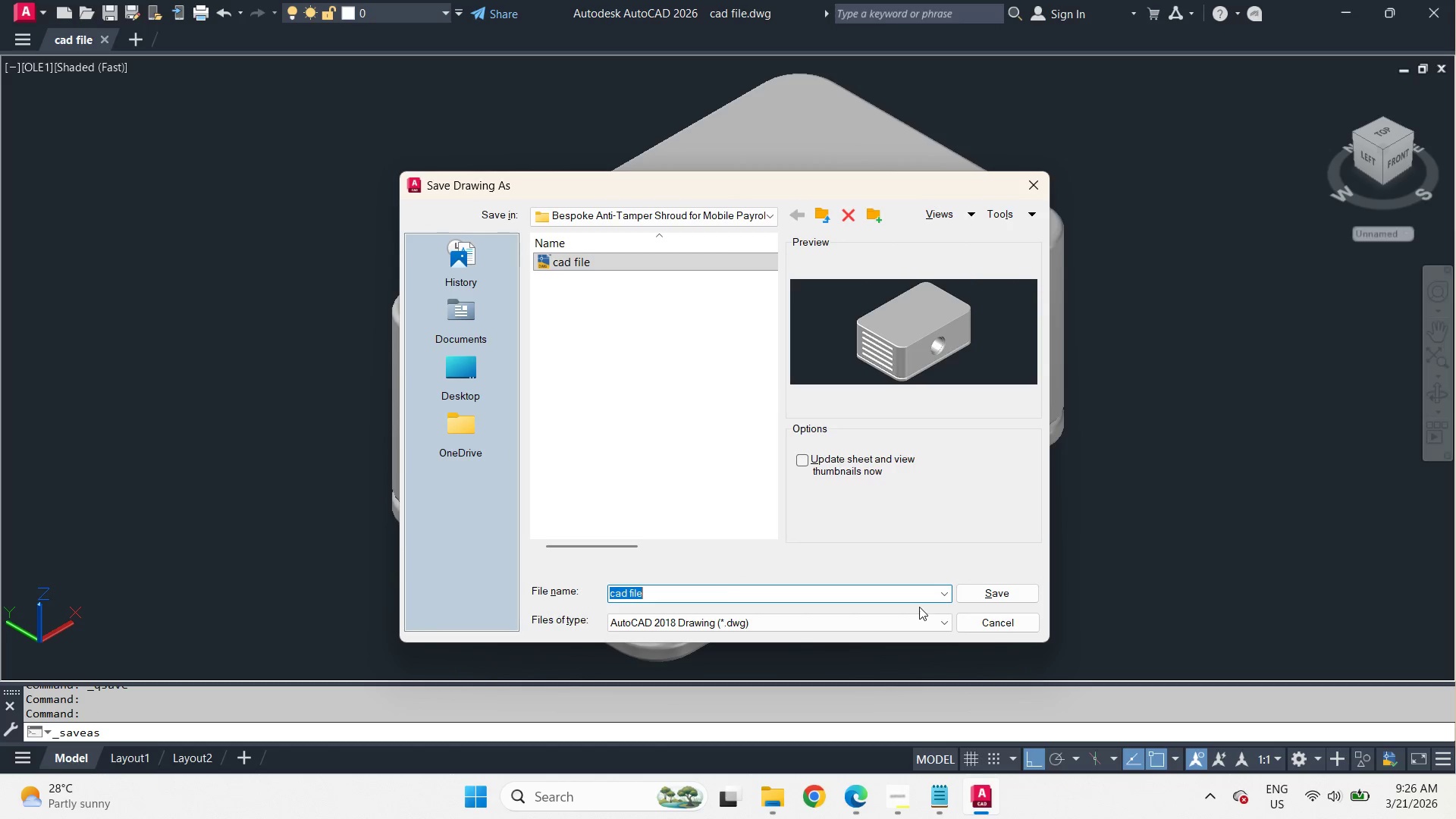 
type(render)
 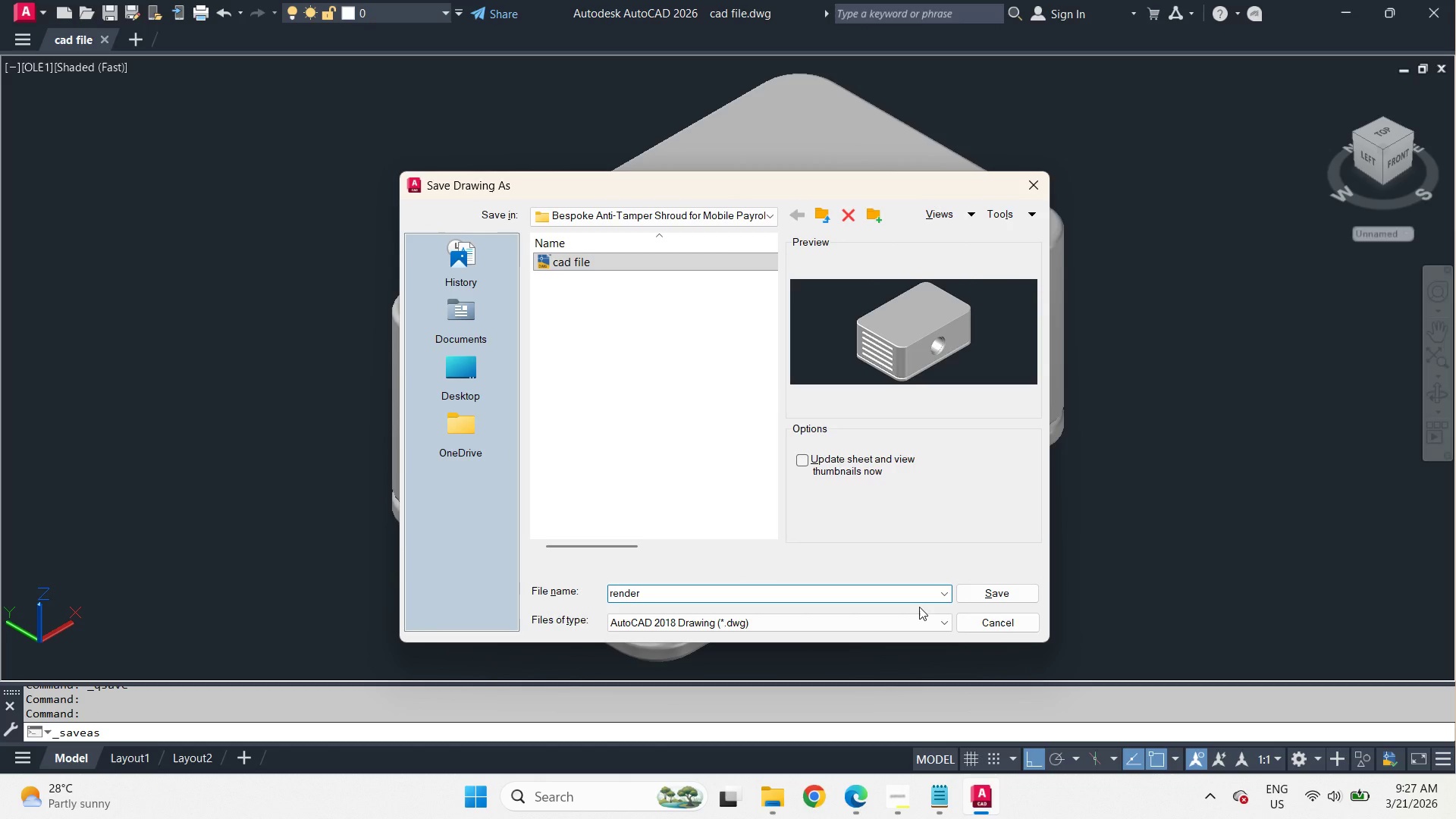 
key(Enter)
 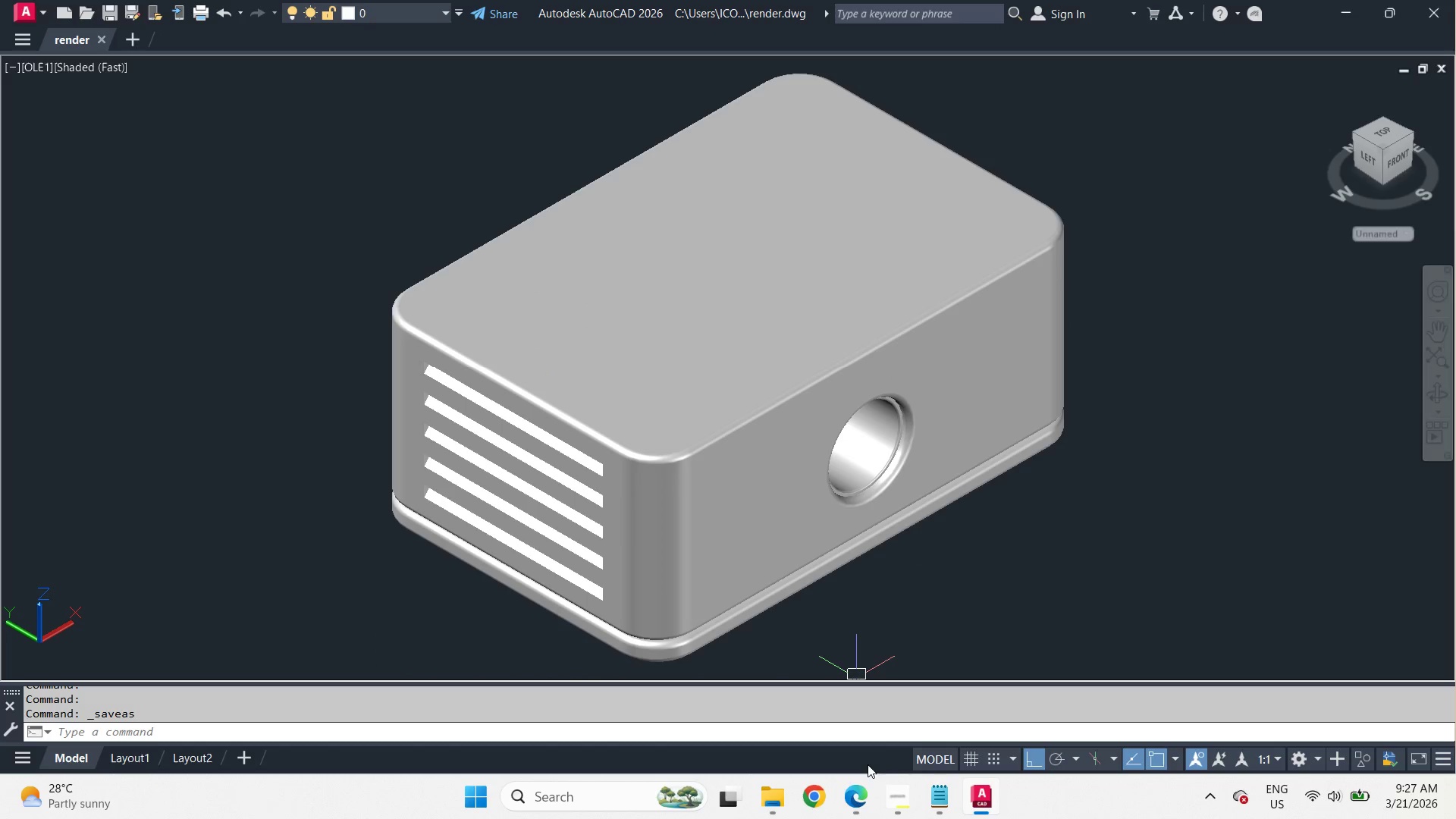 
left_click([859, 785])
 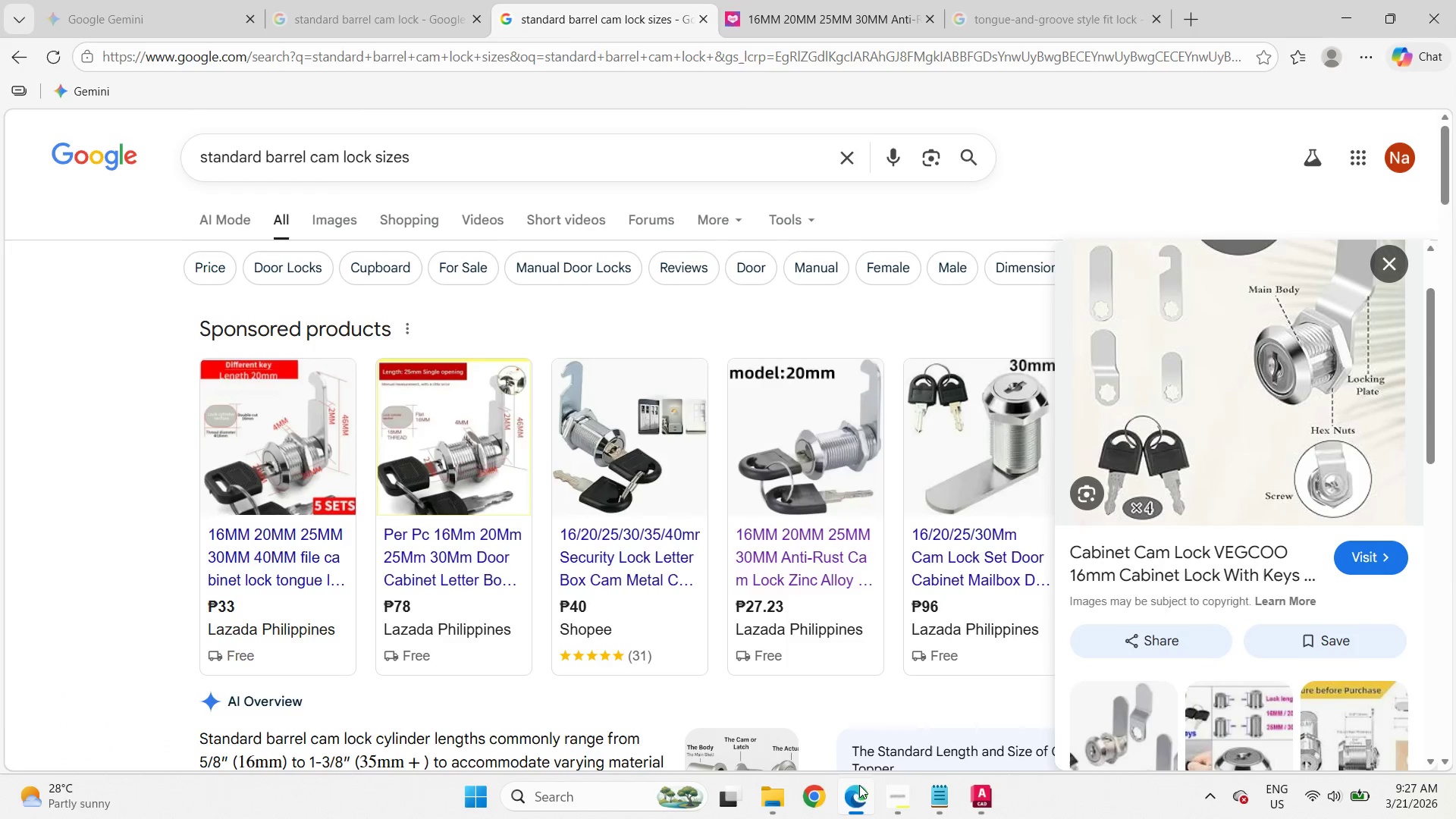 
left_click([859, 785])
 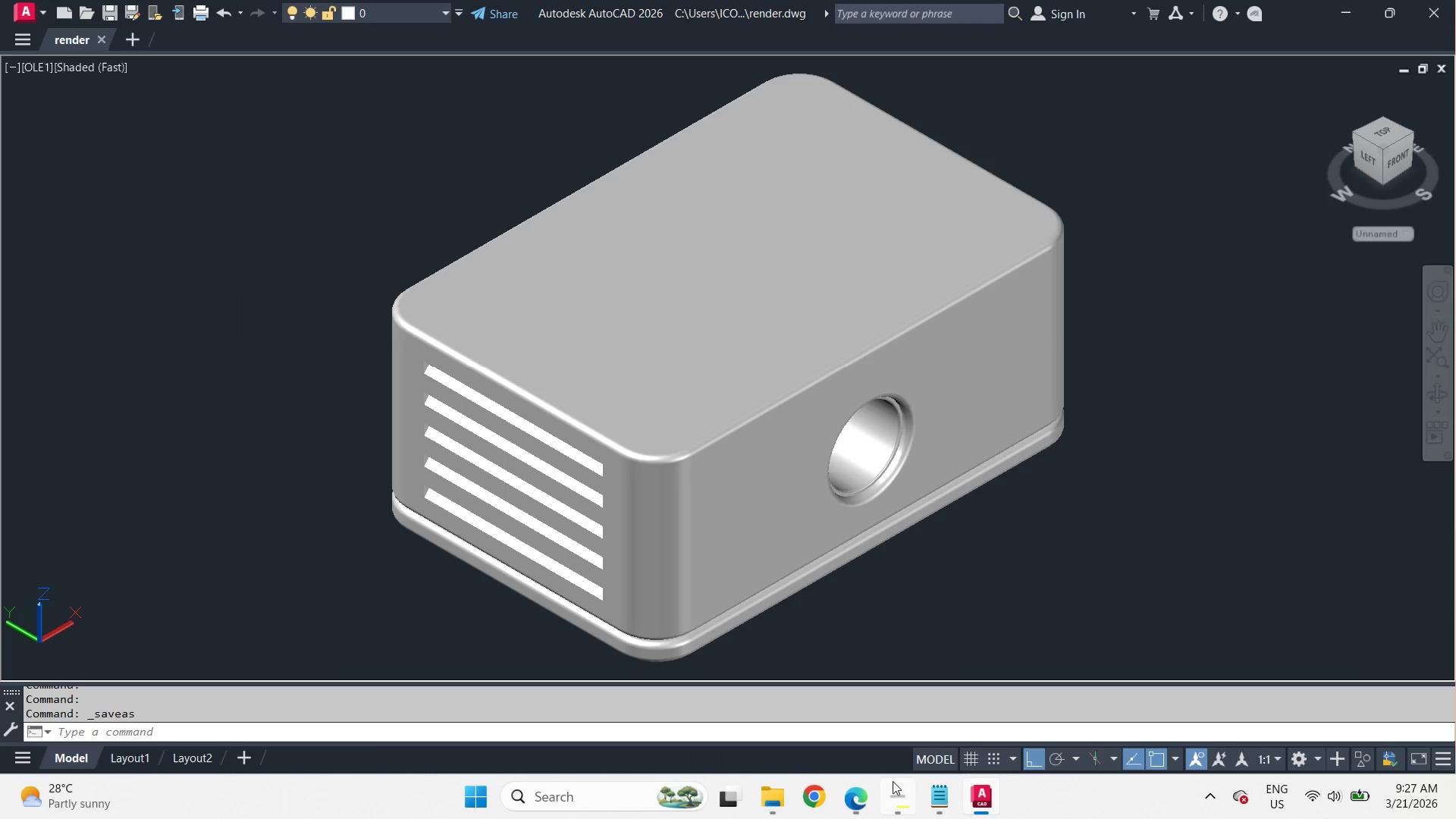 
left_click([892, 799])